 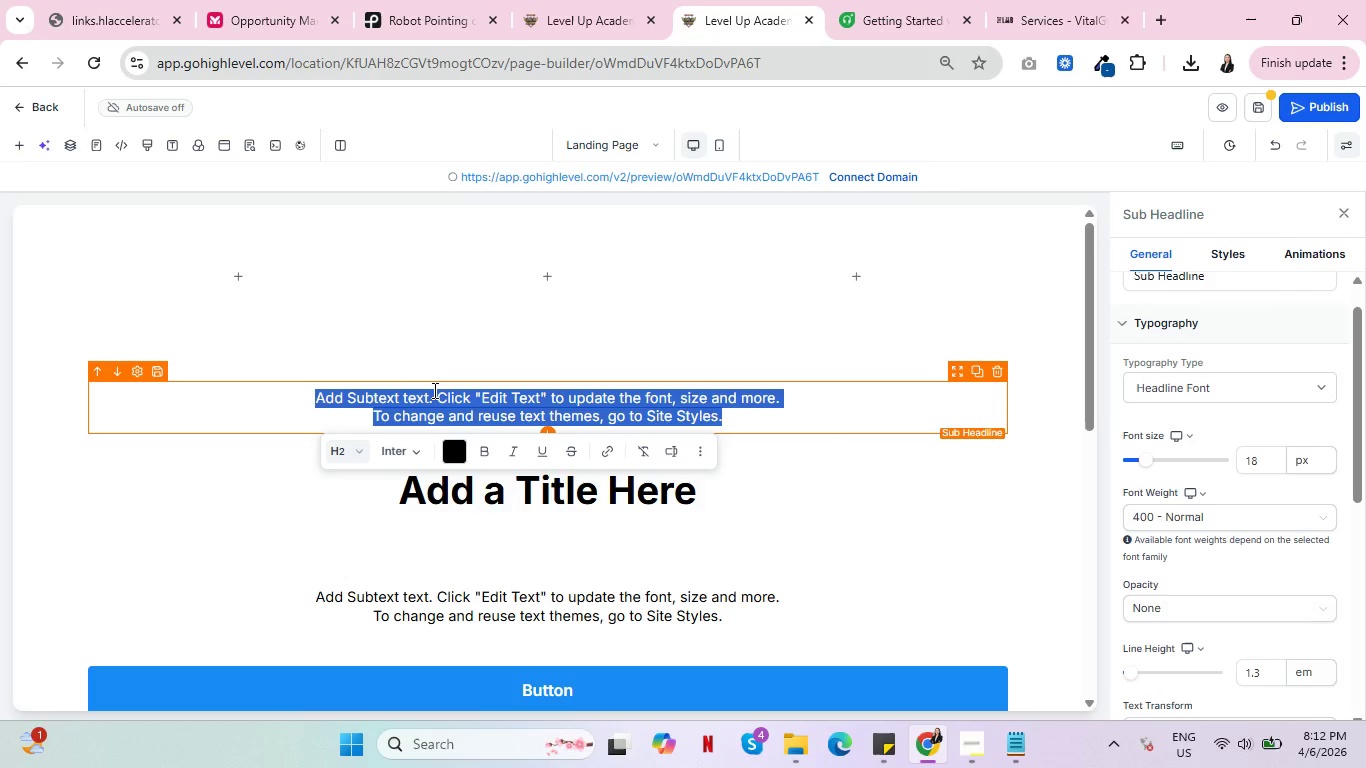 
type(Pea)
 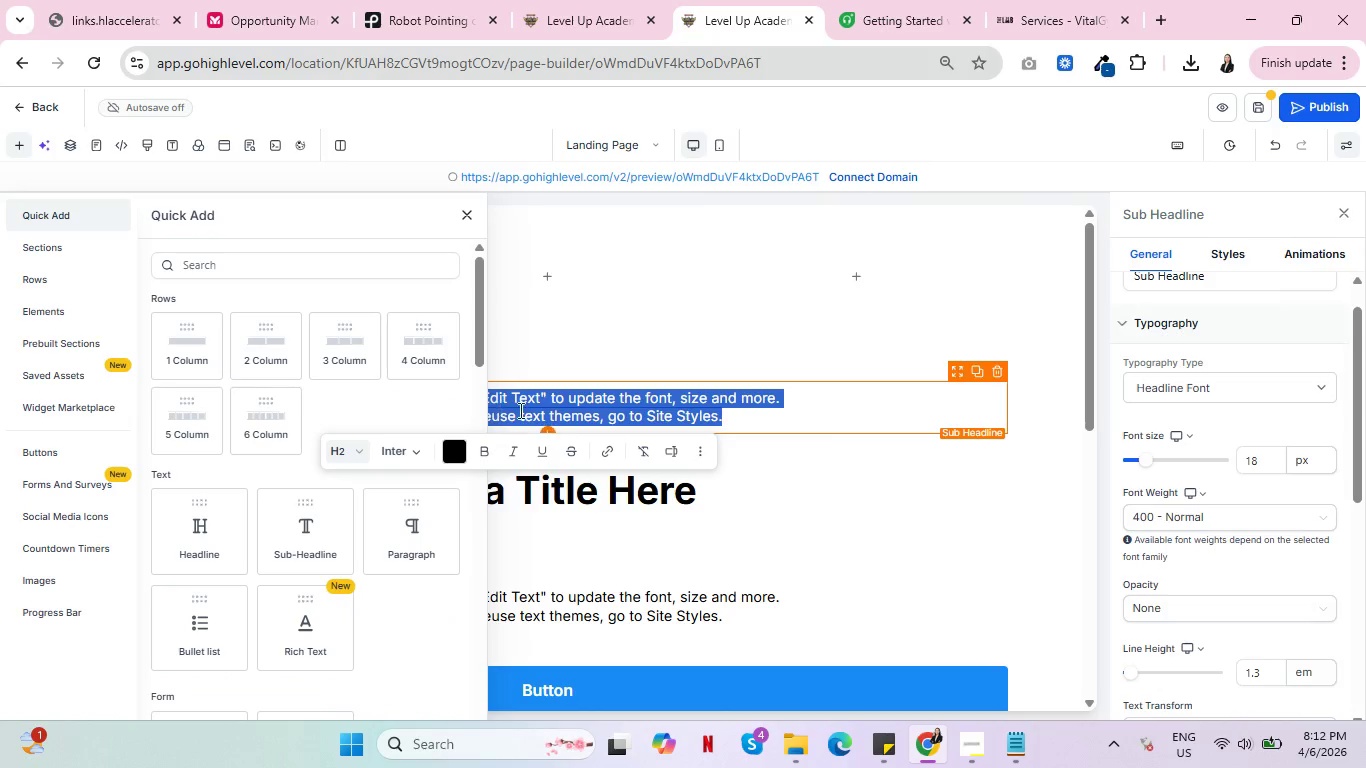 
left_click([528, 410])
 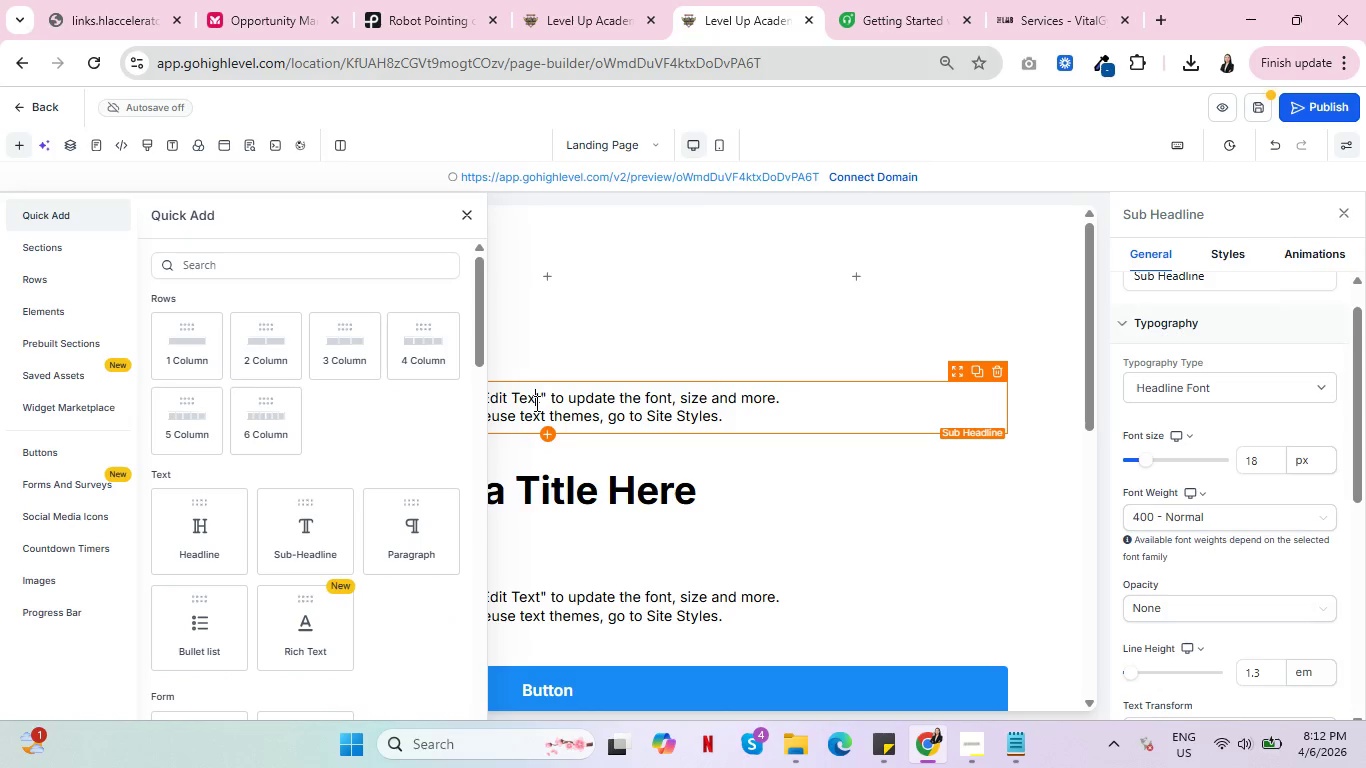 
double_click([535, 403])
 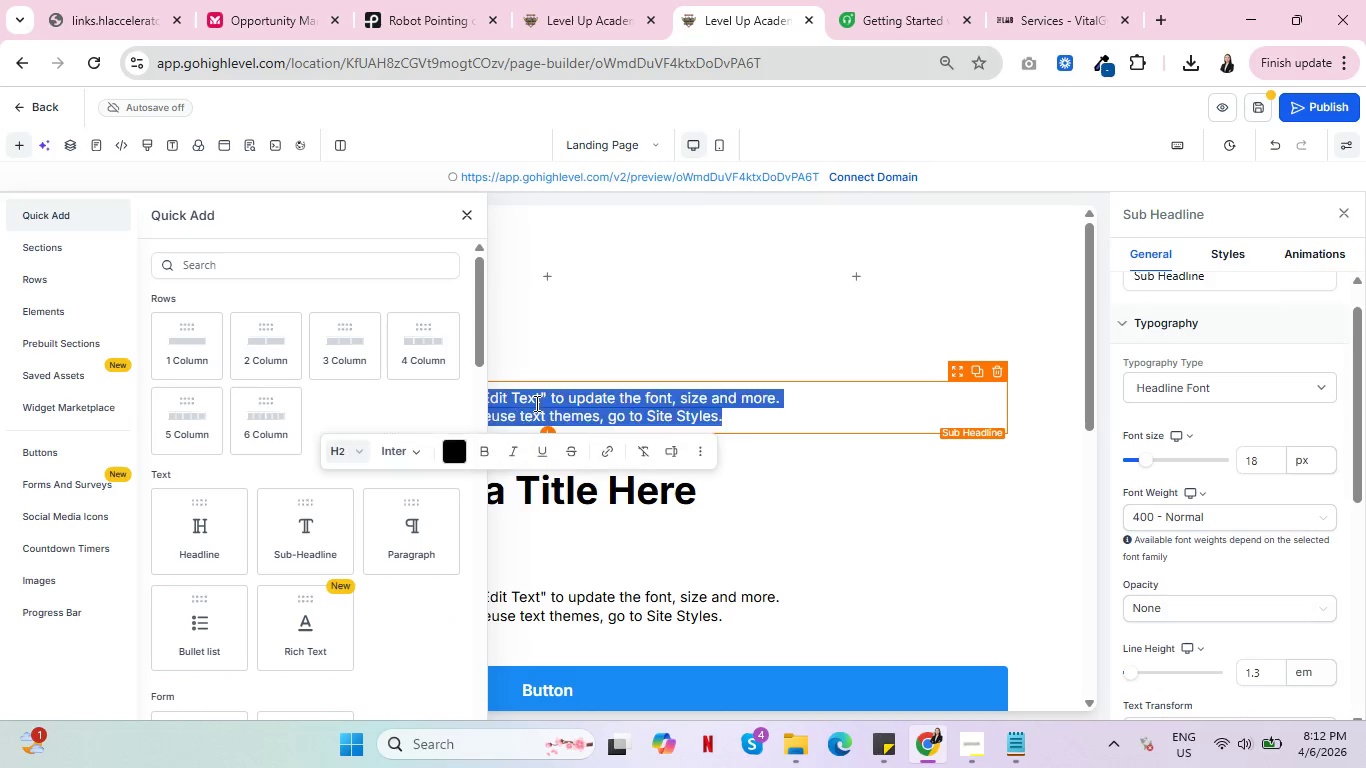 
triple_click([535, 403])
 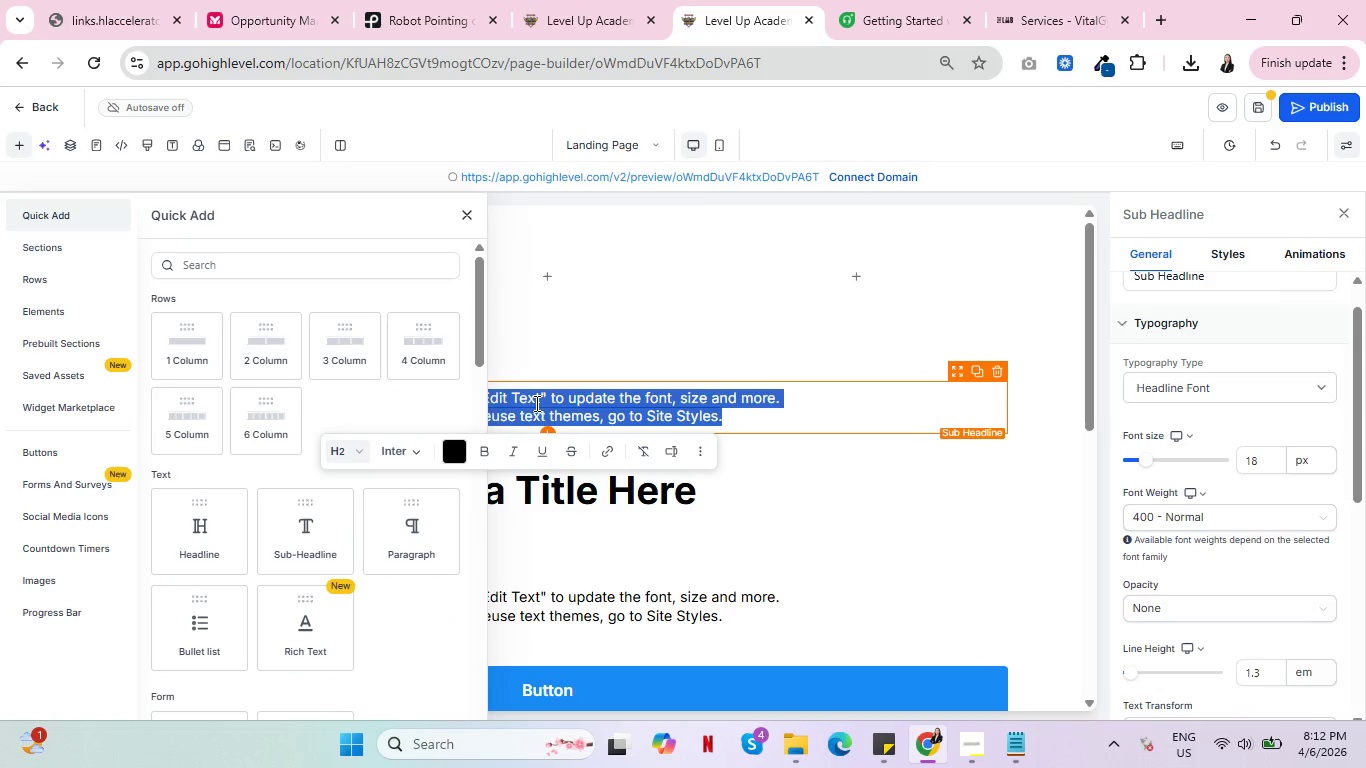 
triple_click([535, 403])
 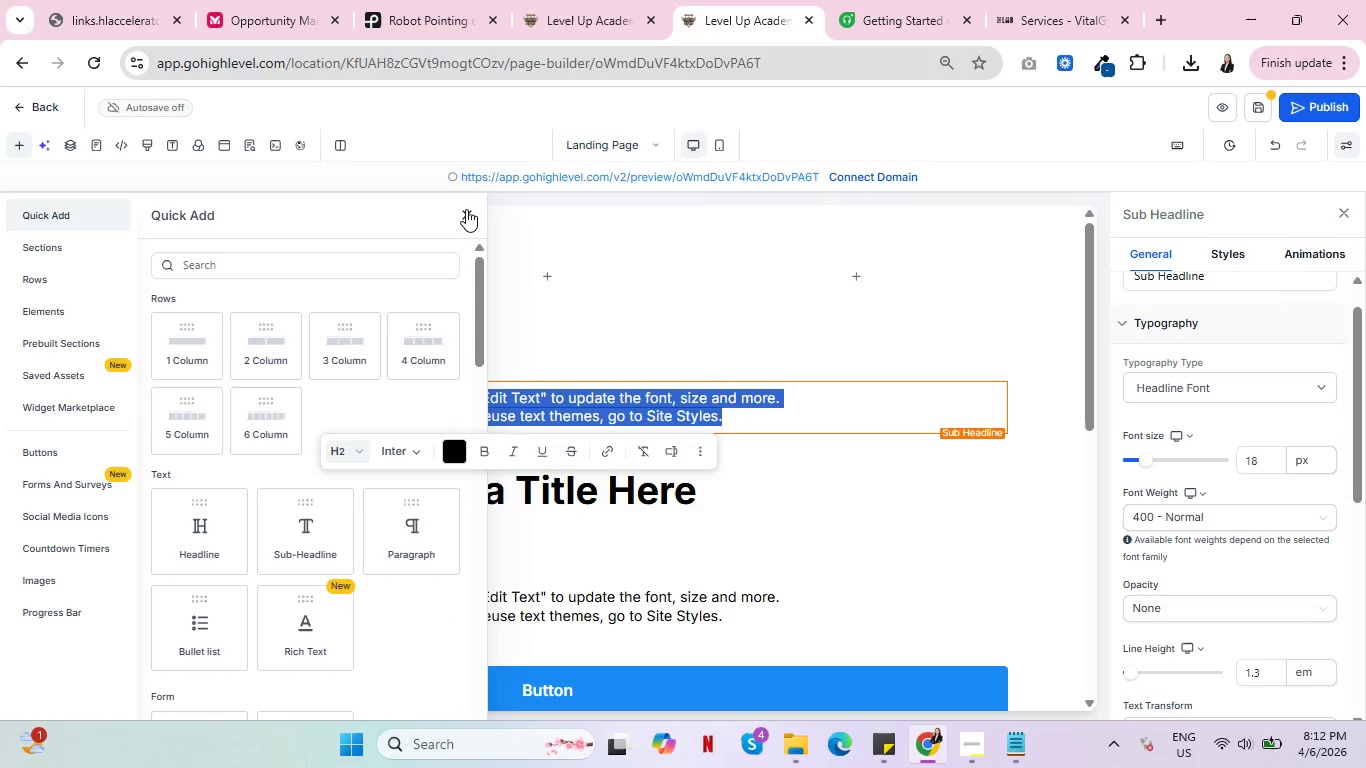 
left_click([466, 209])
 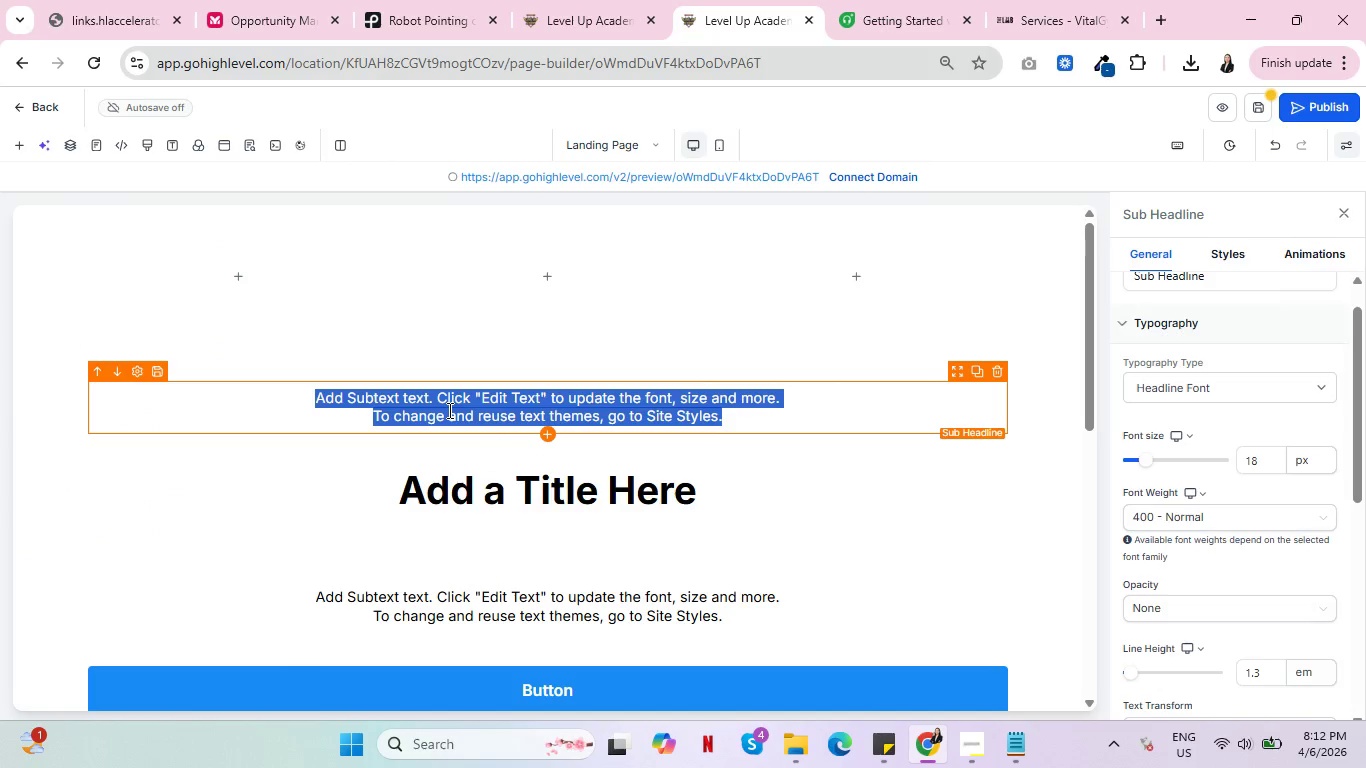 
key(Shift+P)